 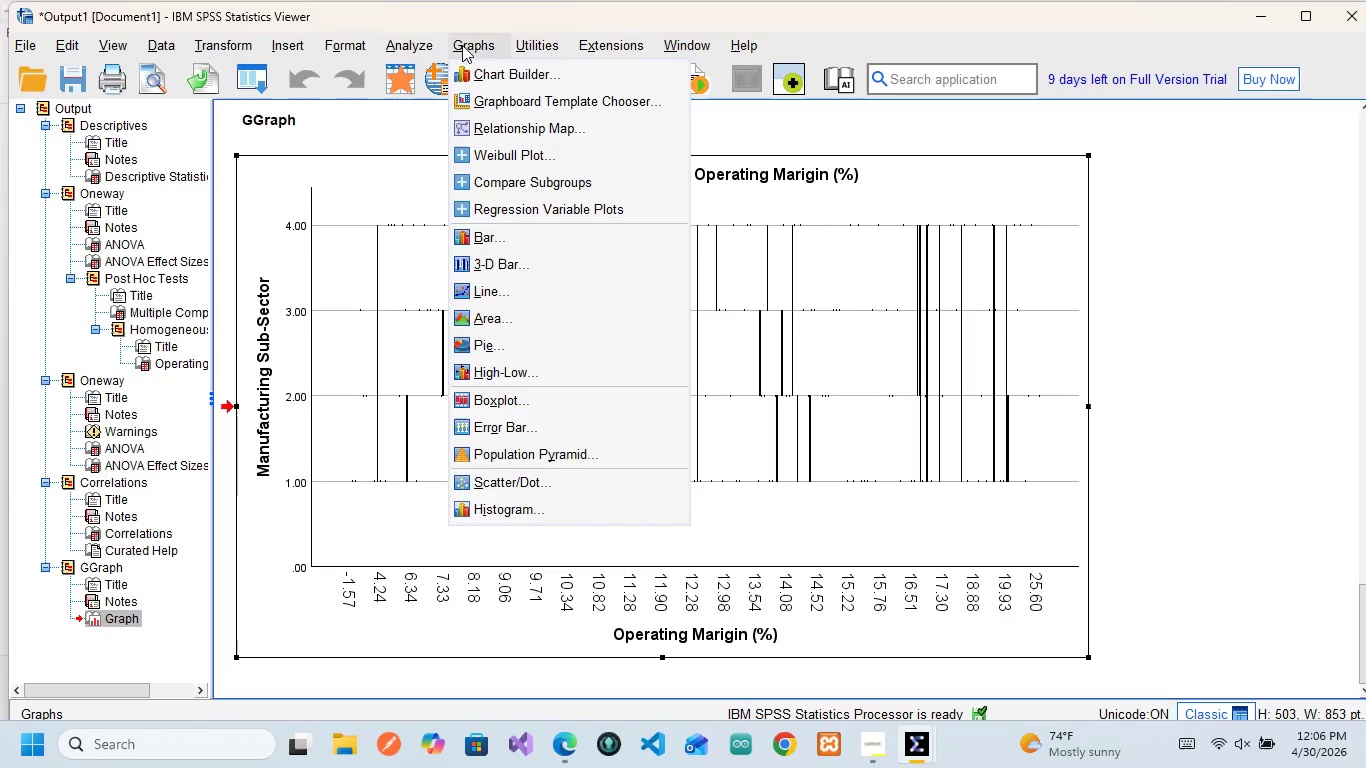 
left_click([502, 78])
 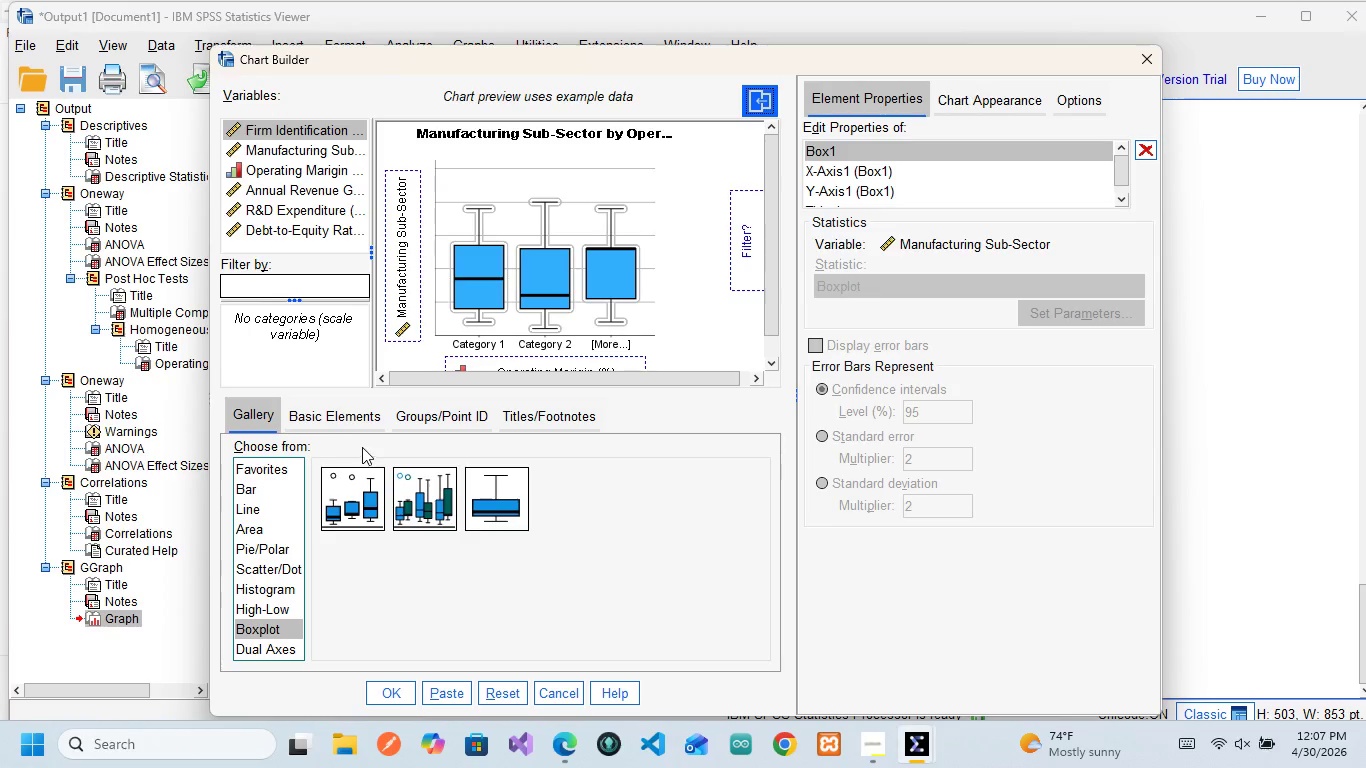 
wait(53.26)
 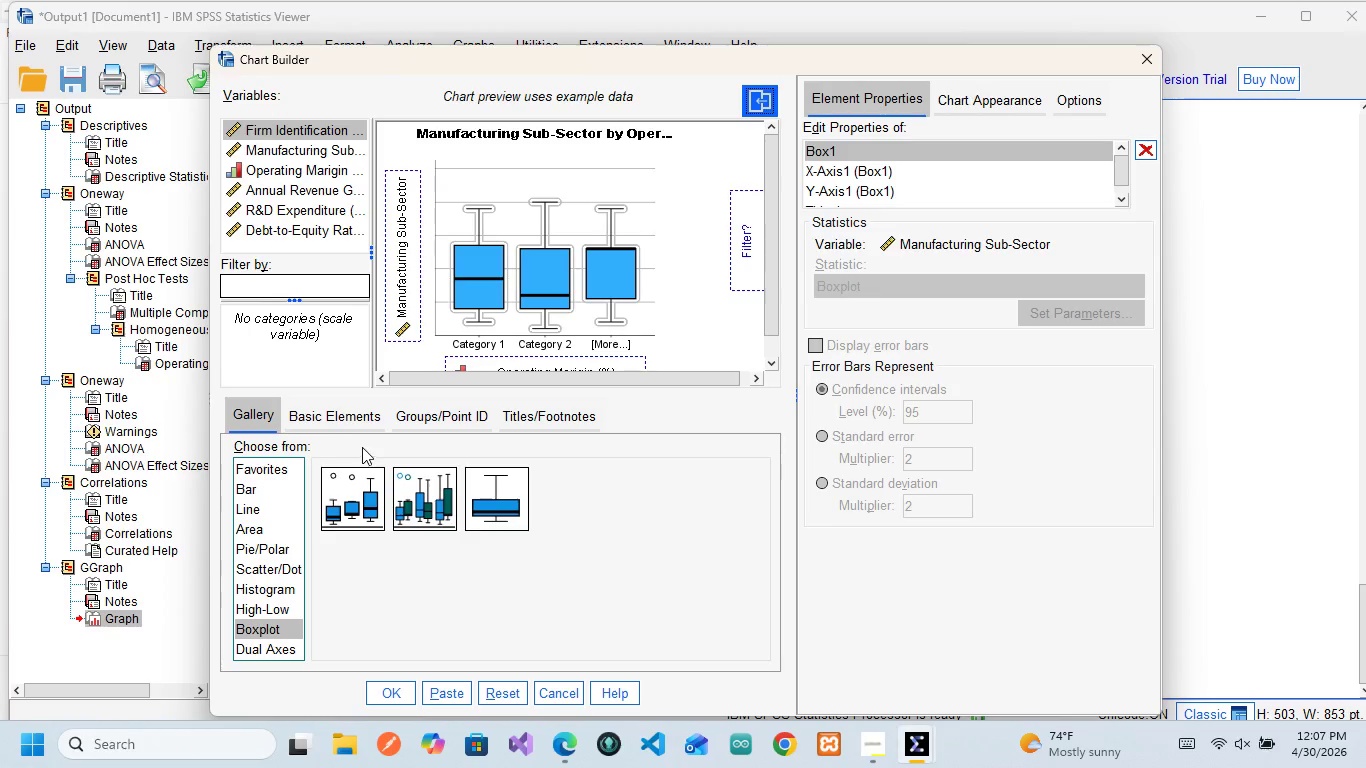 
left_click_drag(start_coordinate=[277, 567], to_coordinate=[286, 571])
 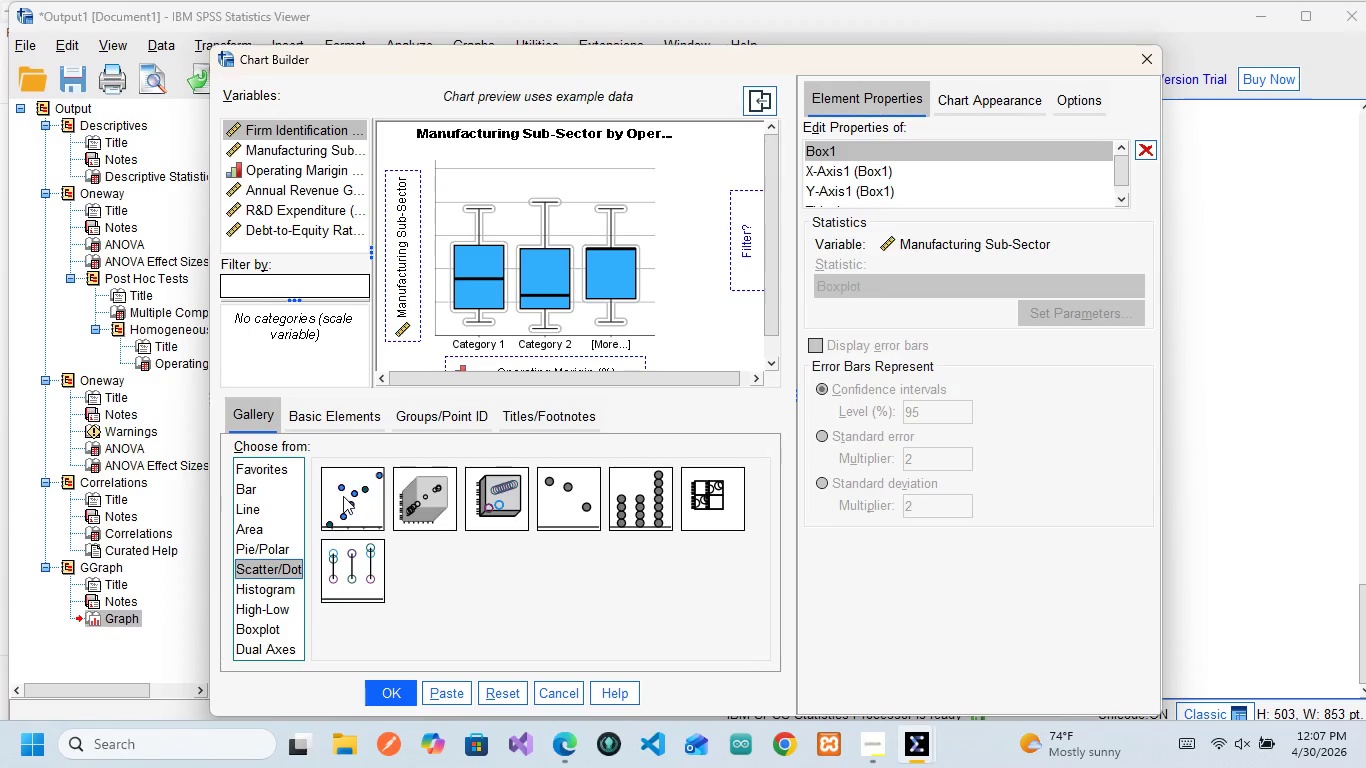 
left_click_drag(start_coordinate=[343, 493], to_coordinate=[504, 241])
 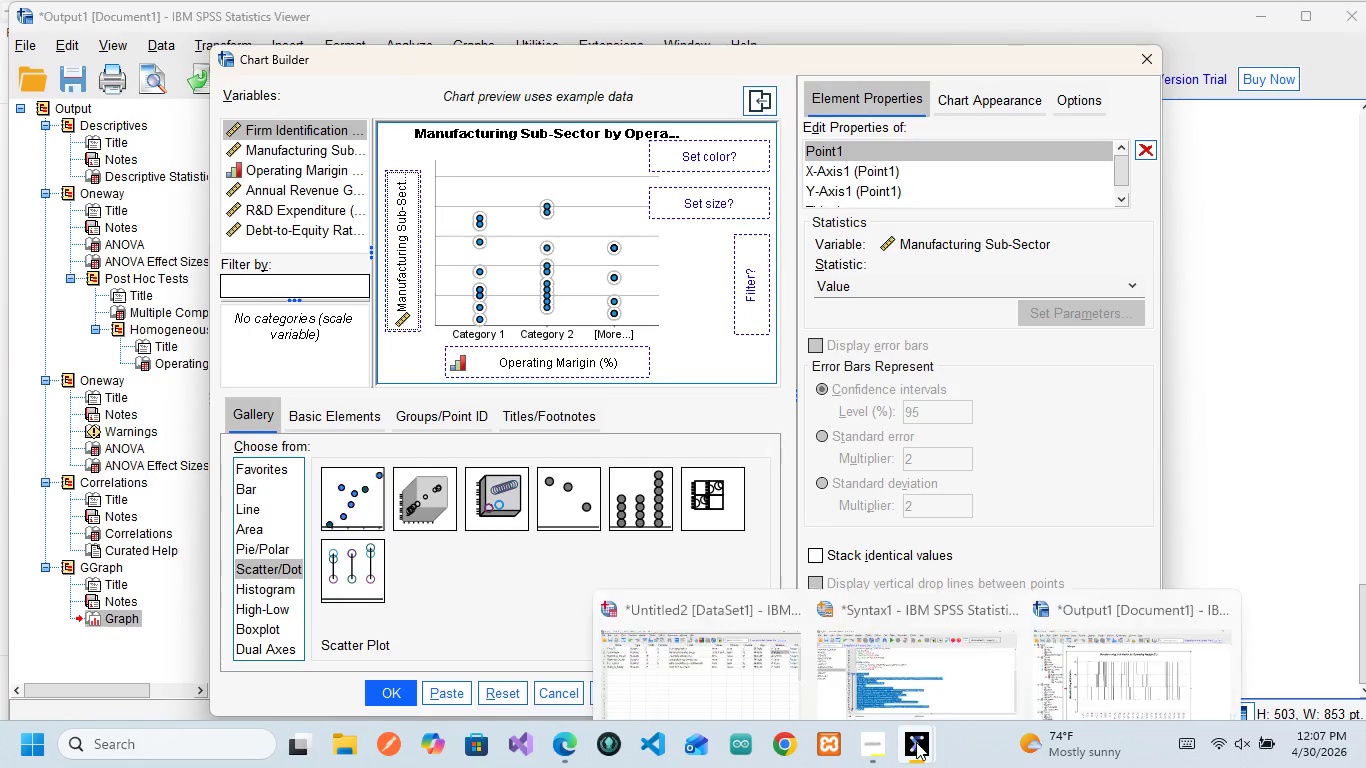 
left_click_drag(start_coordinate=[771, 617], to_coordinate=[777, 611])
 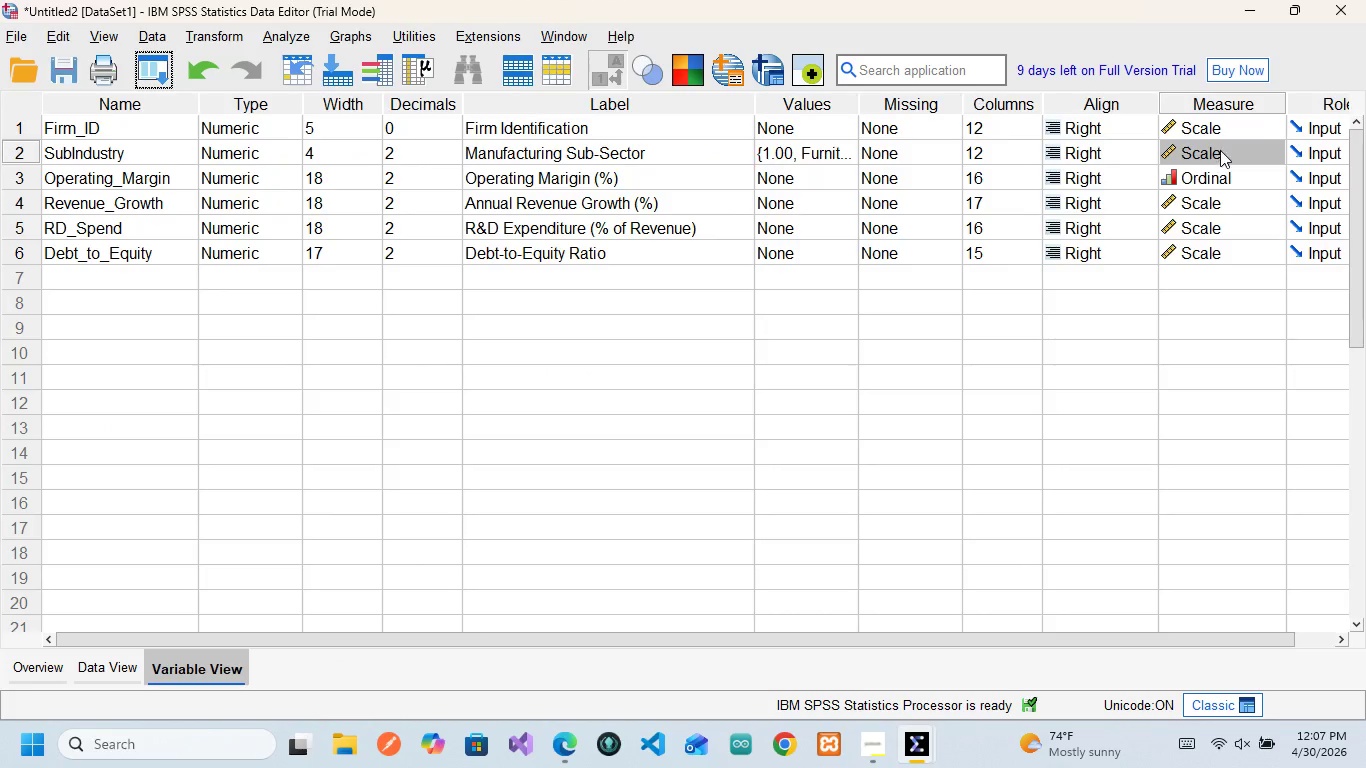 
left_click([1220, 152])
 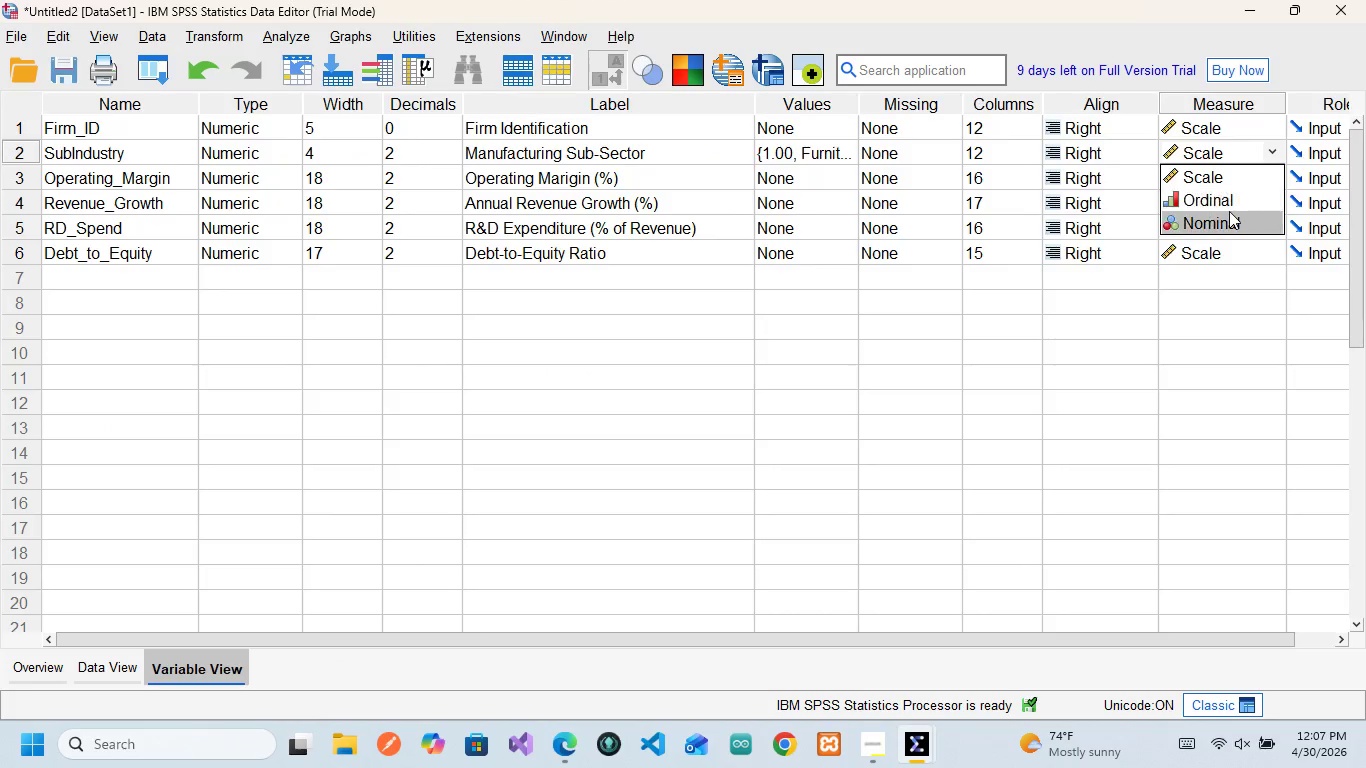 
left_click([1229, 211])
 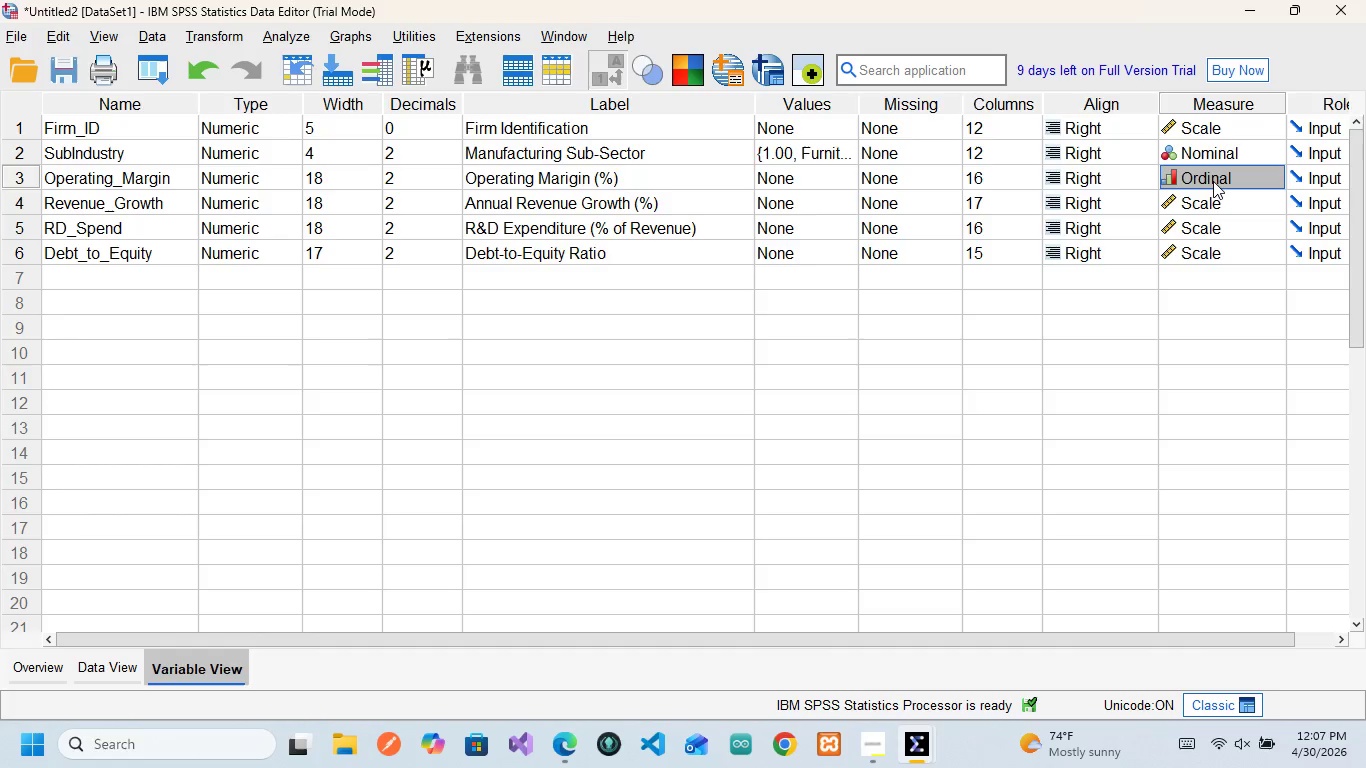 
wait(12.98)
 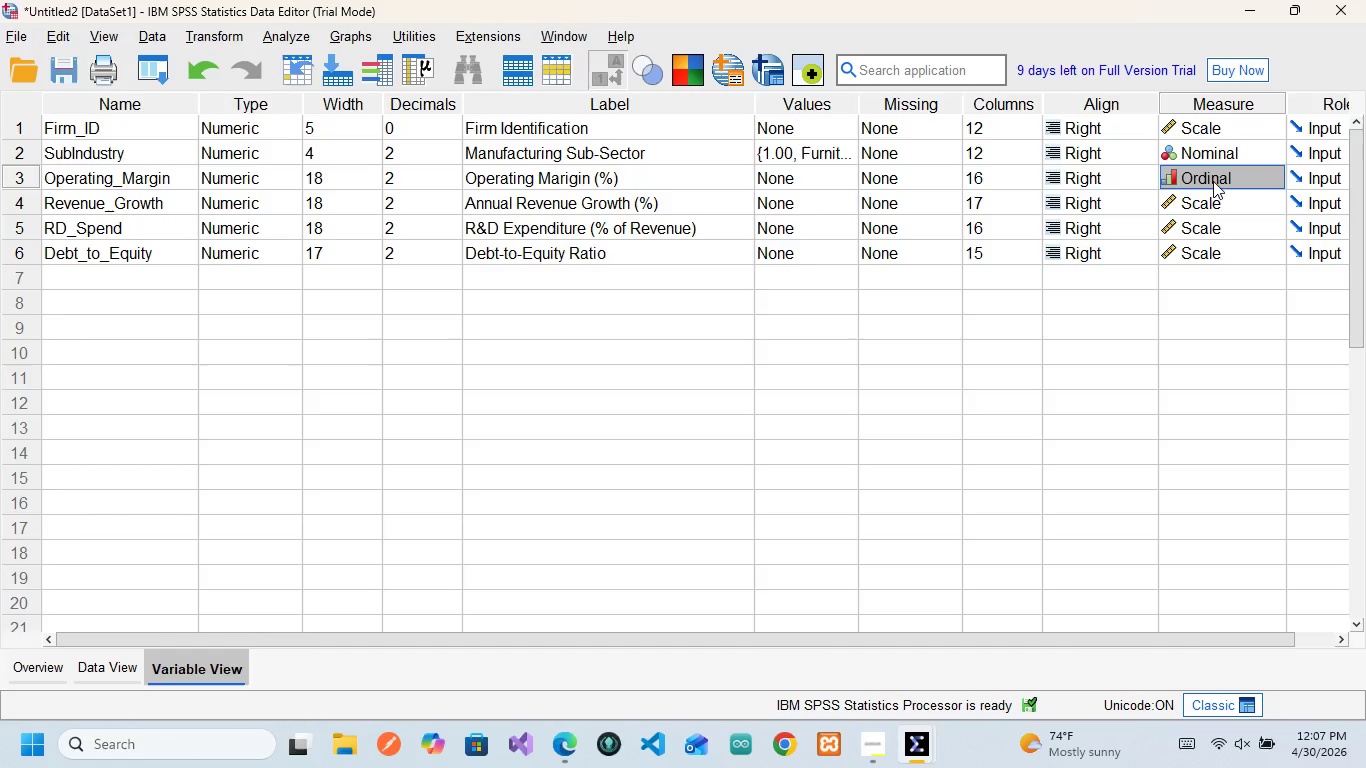 
left_click([1084, 642])
 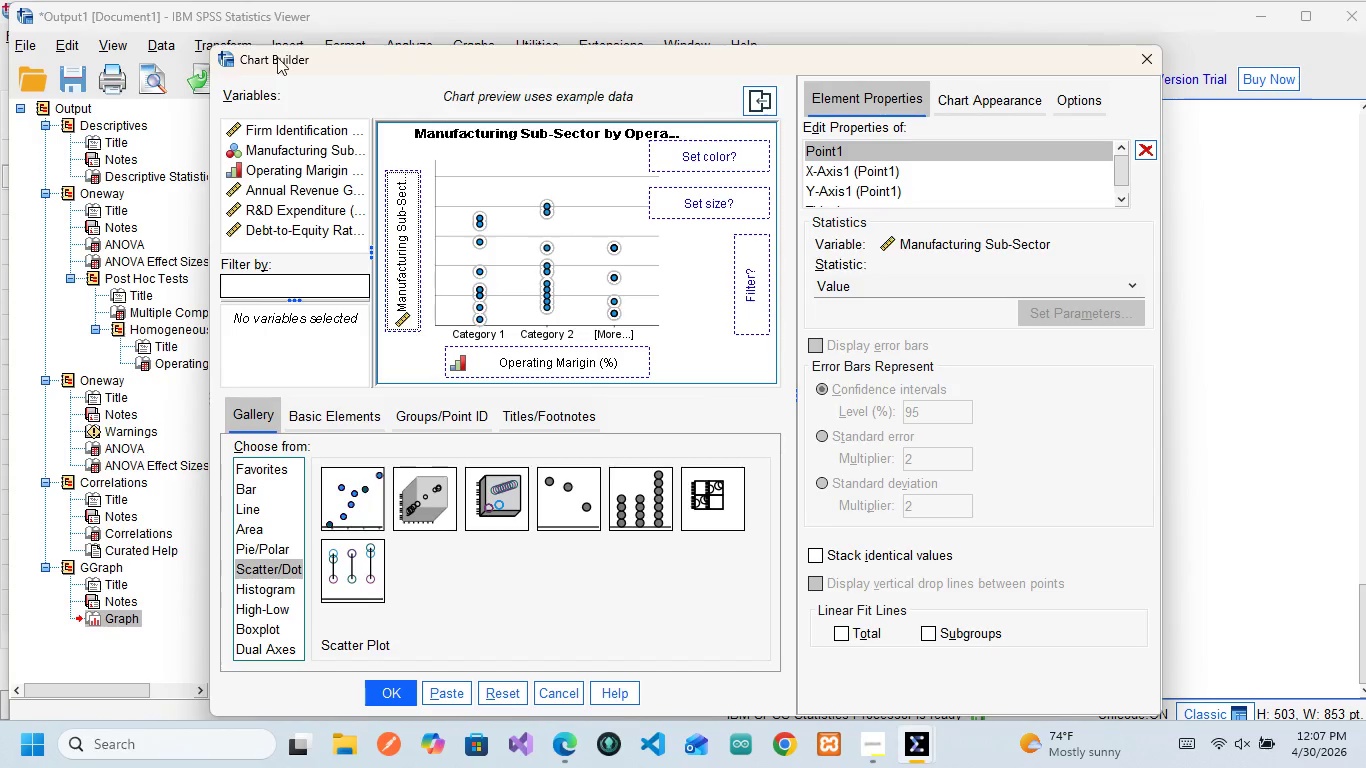 
wait(11.86)
 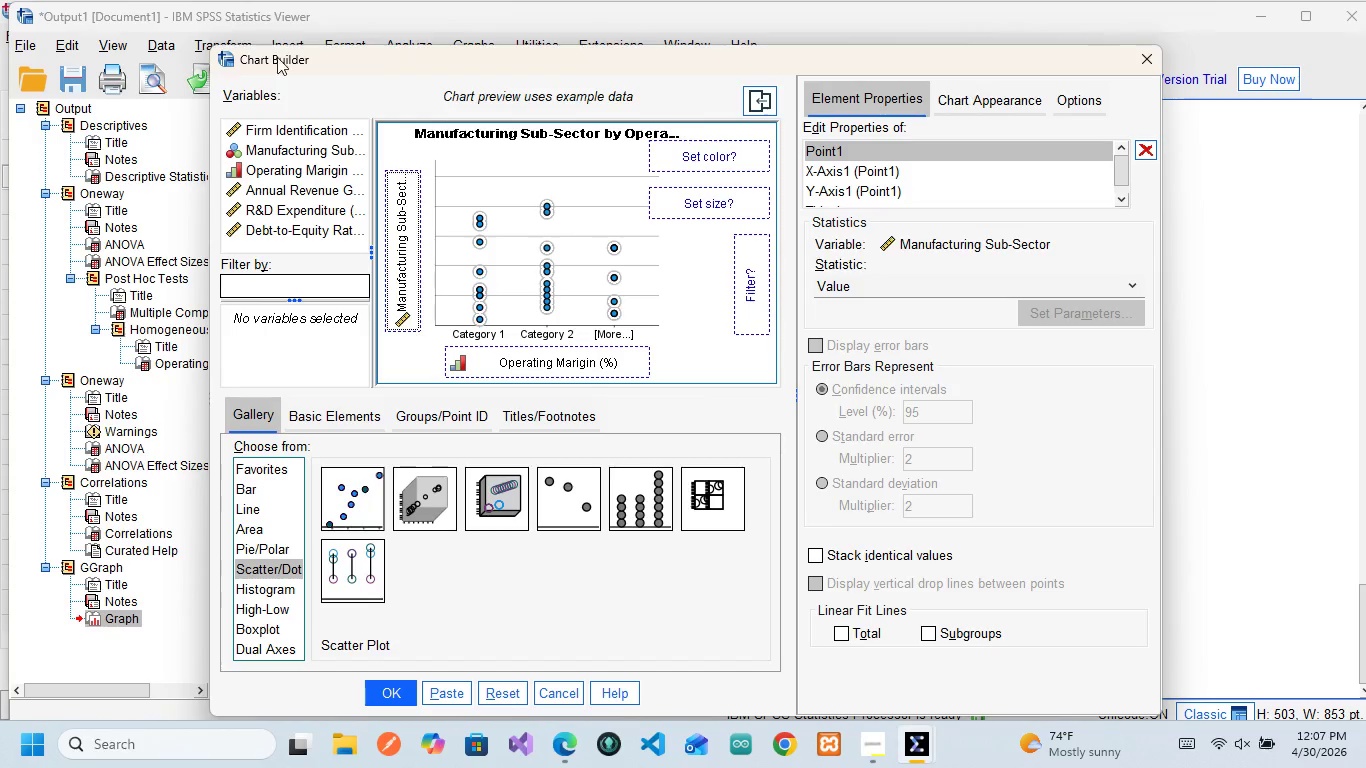 
scroll: coordinate [277, 214], scroll_direction: down, amount: 1.0
 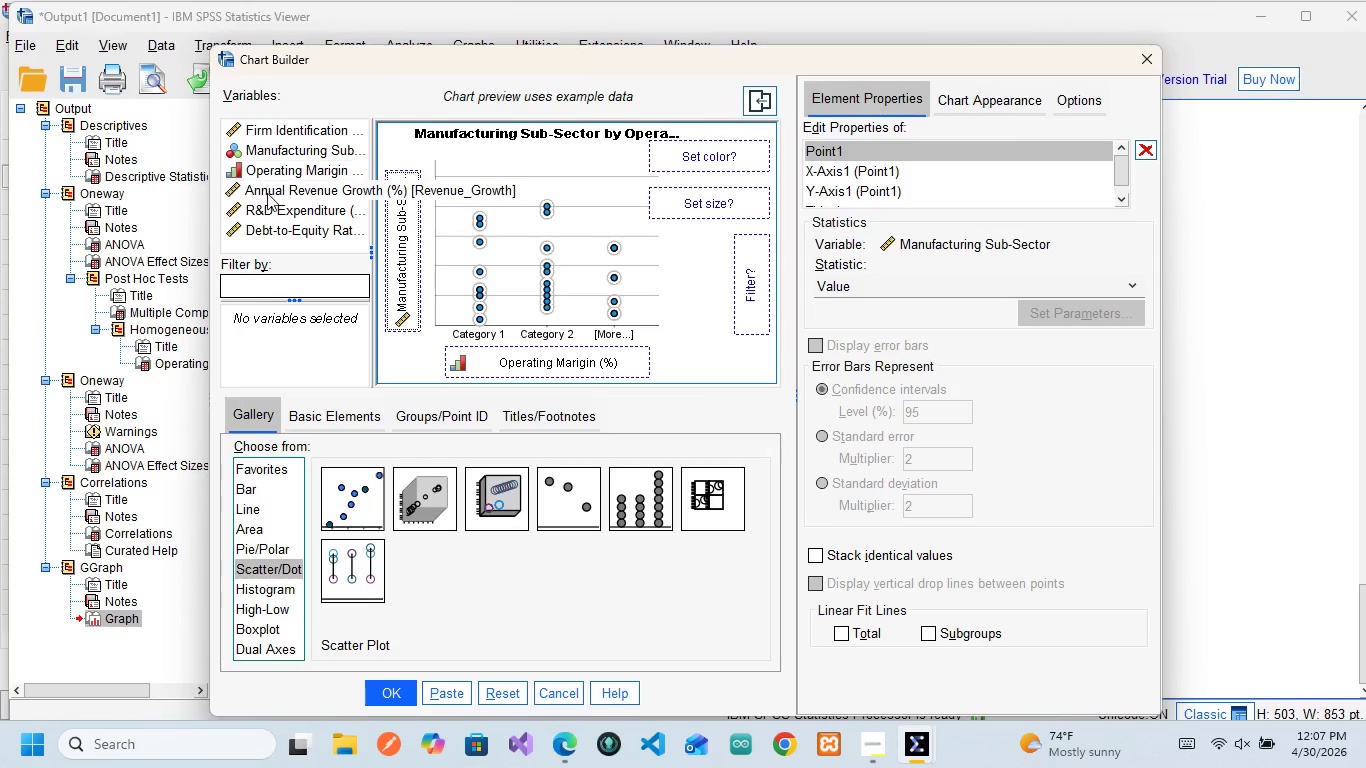 
left_click([267, 193])
 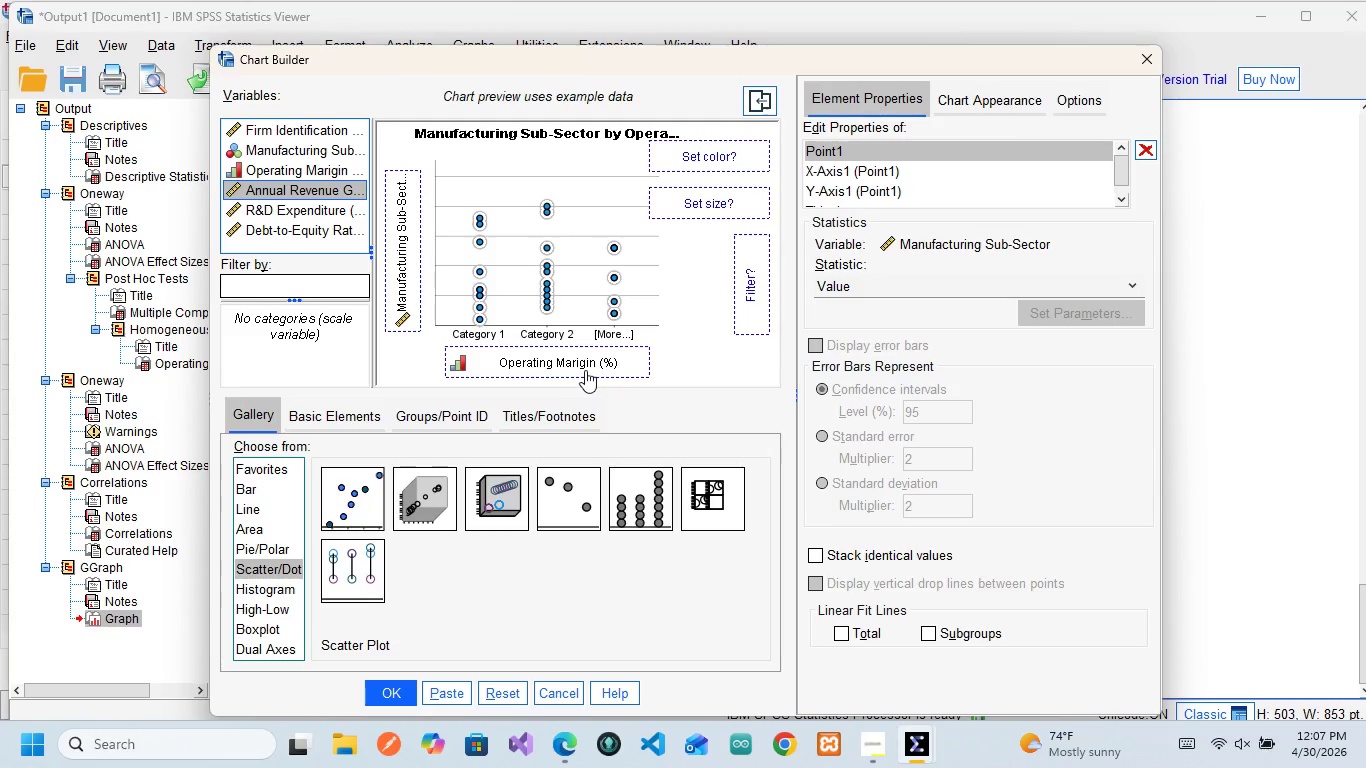 
wait(6.97)
 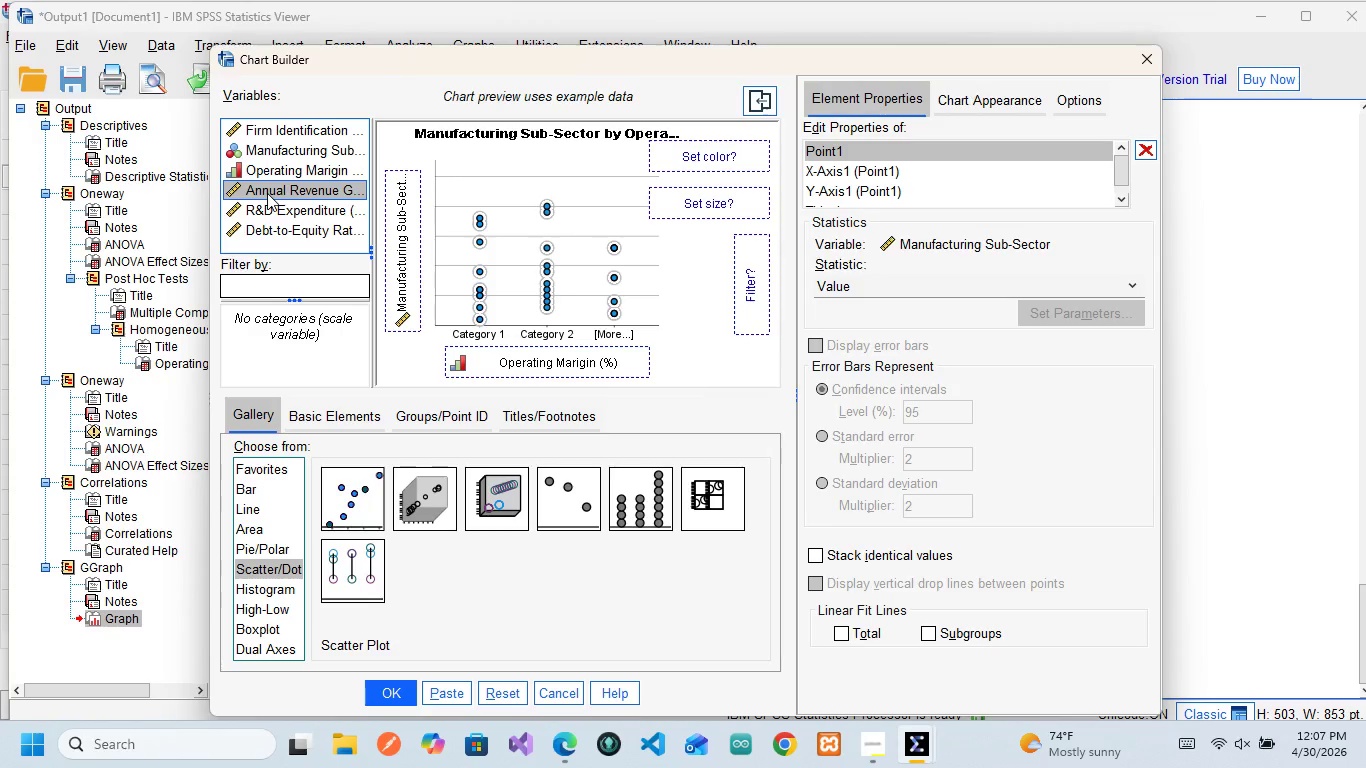 
right_click([598, 357])
 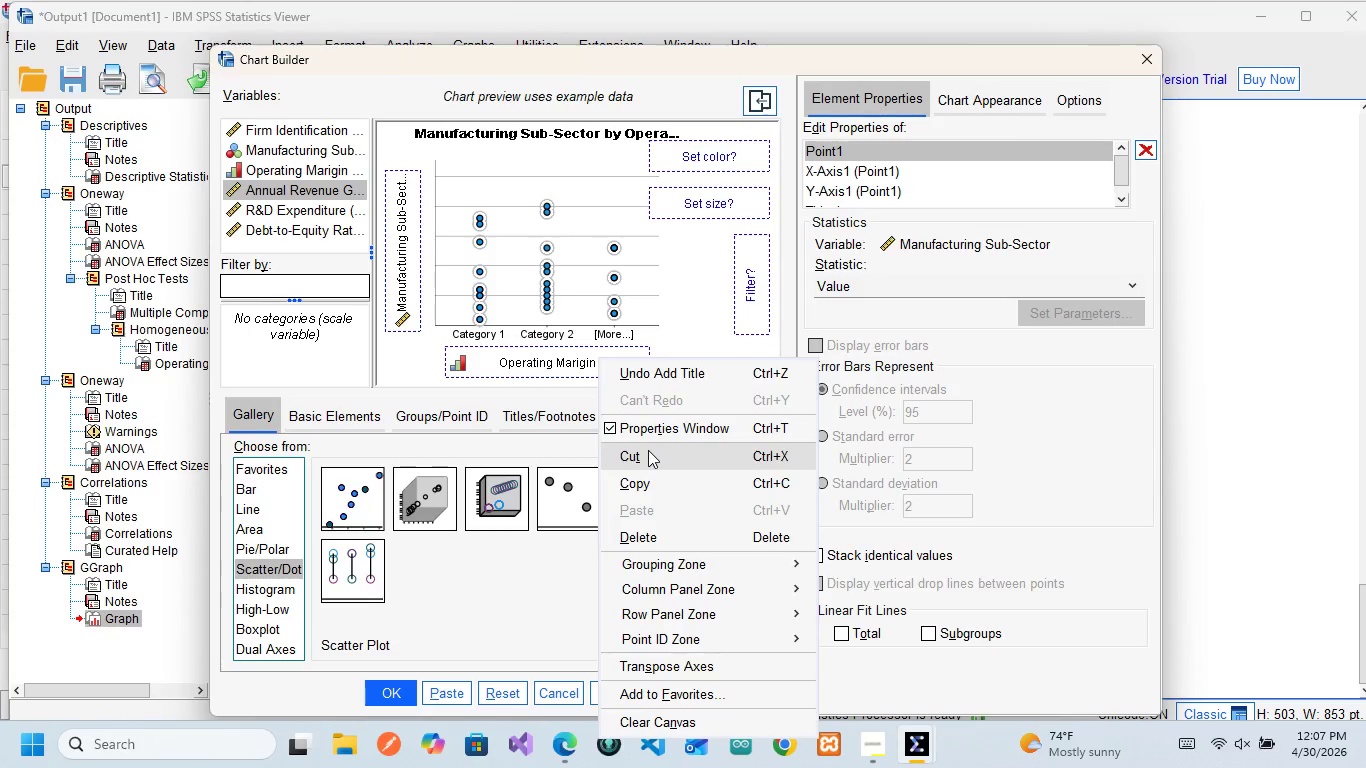 
left_click([648, 450])
 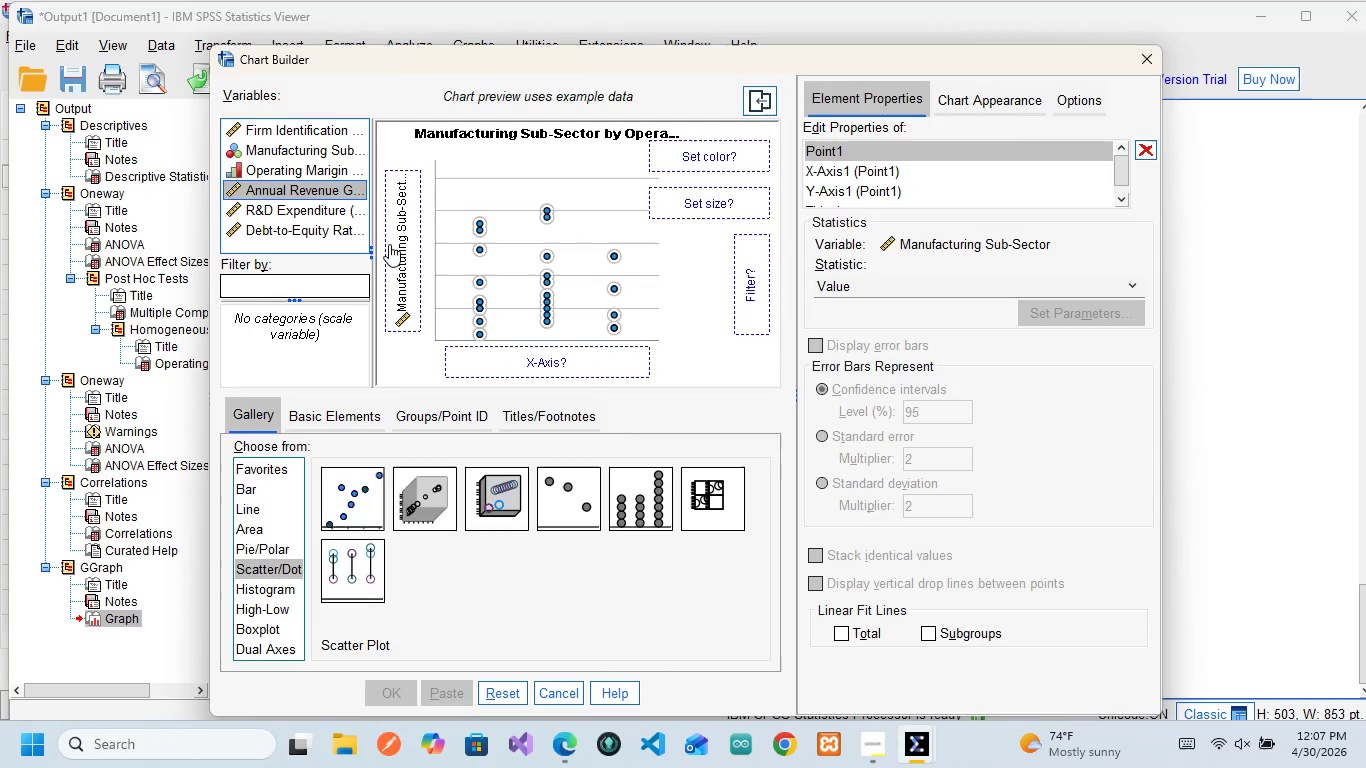 
right_click([389, 244])
 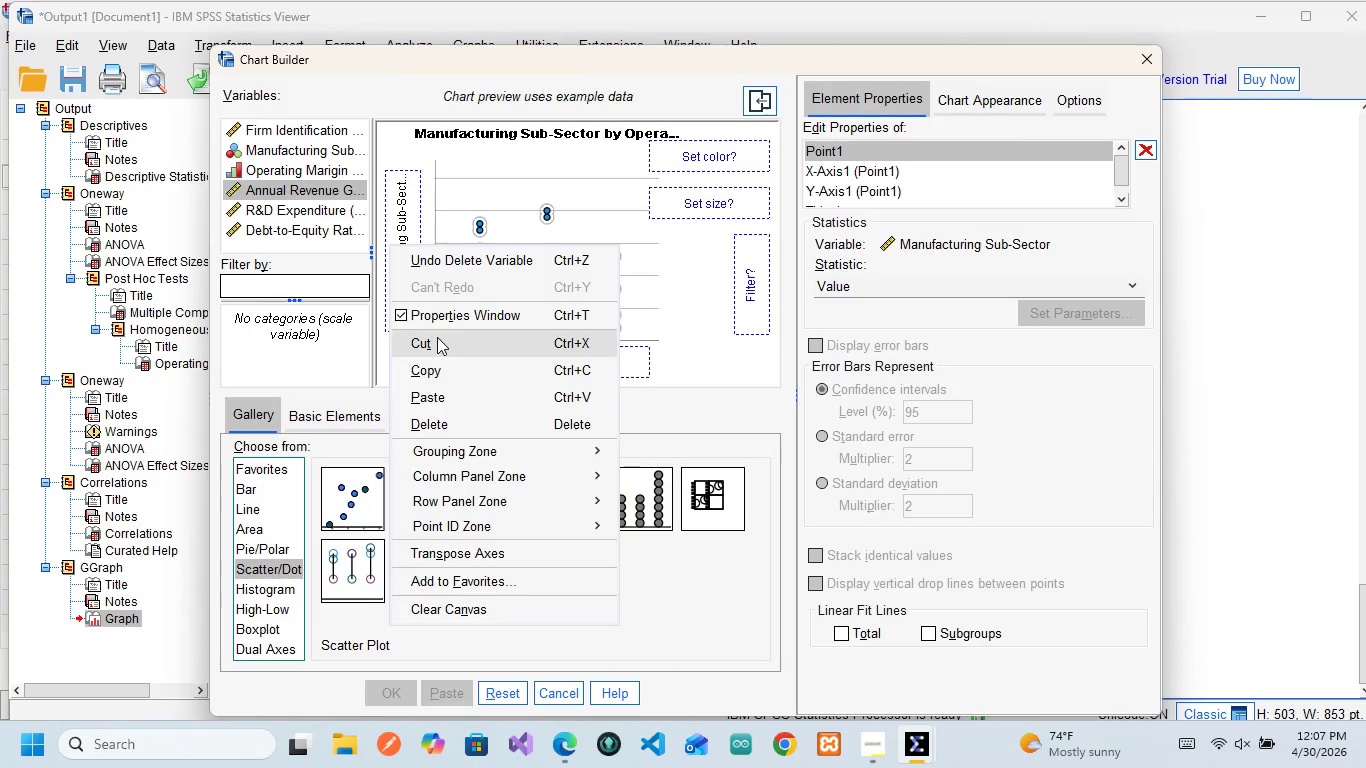 
left_click([439, 339])
 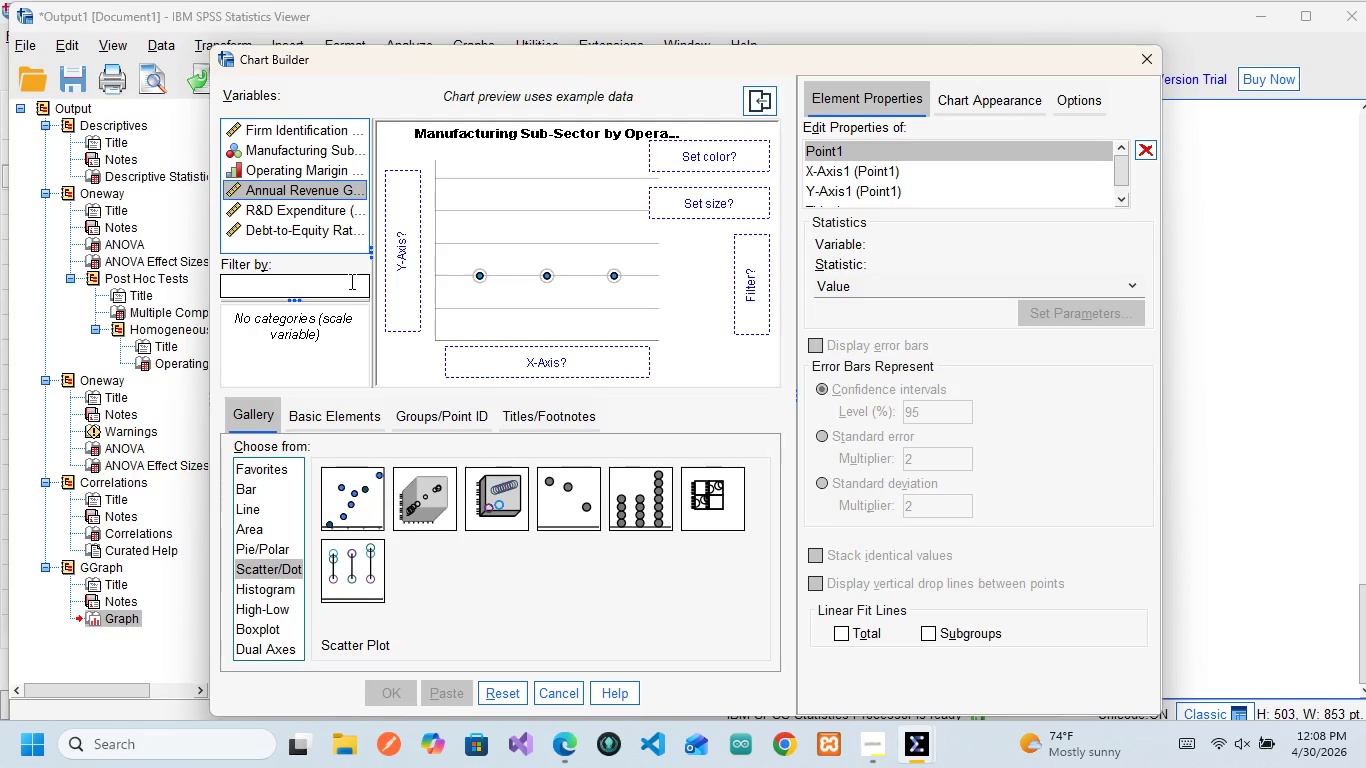 
left_click_drag(start_coordinate=[314, 190], to_coordinate=[532, 352])
 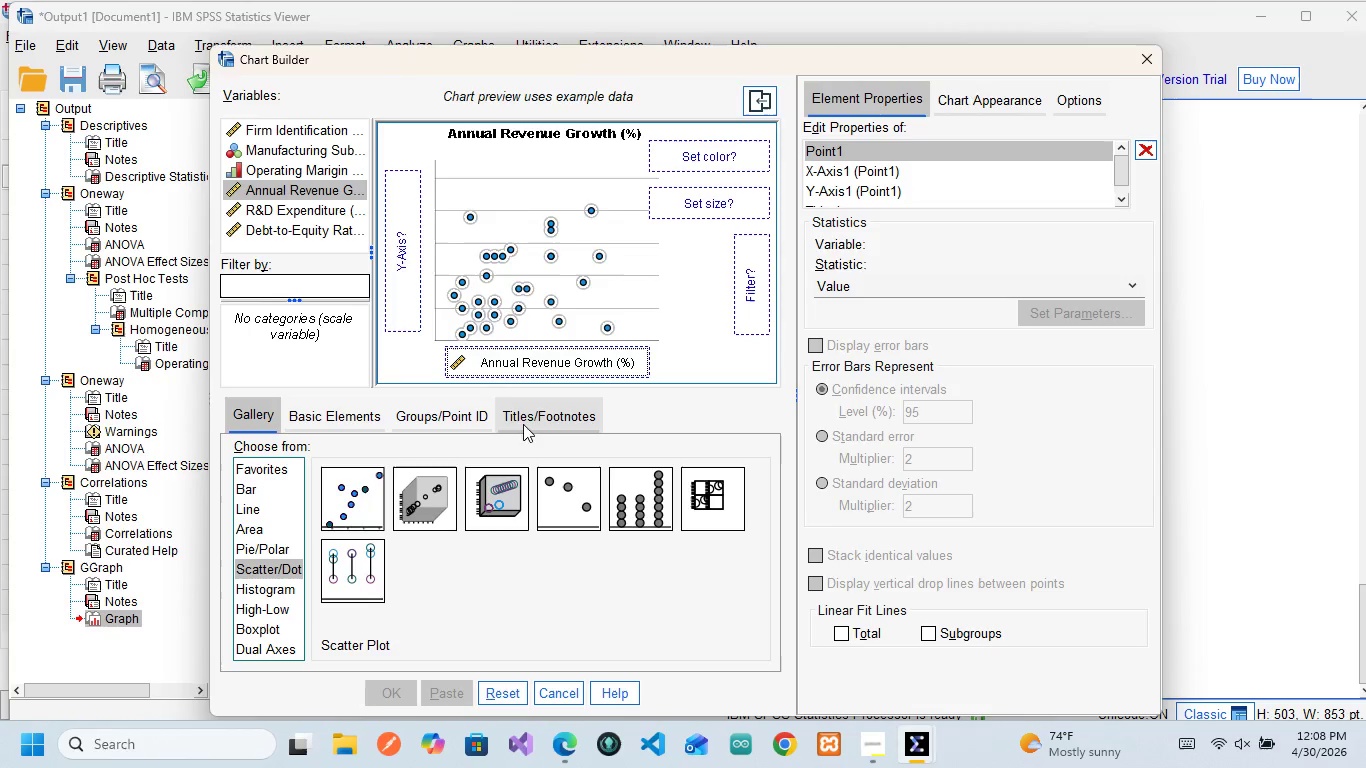 
wait(8.74)
 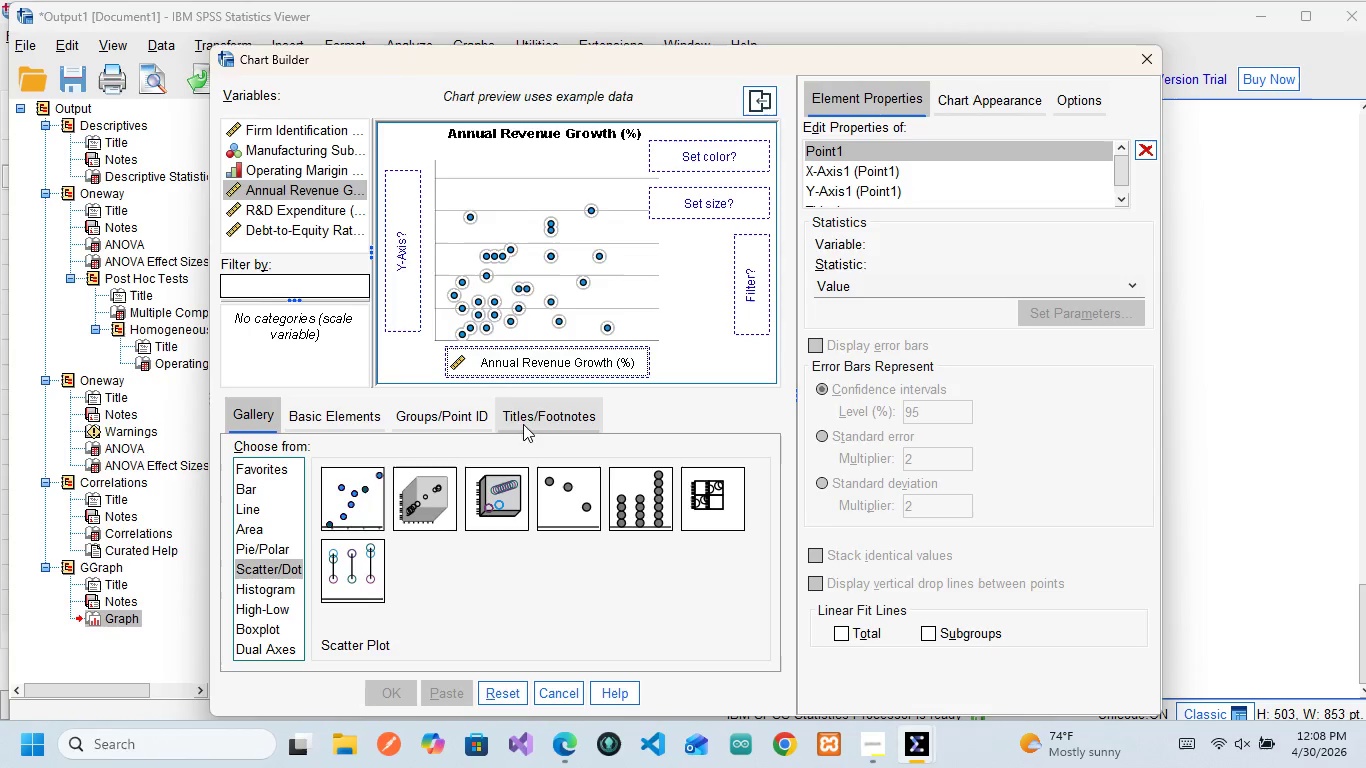 
left_click([280, 209])
 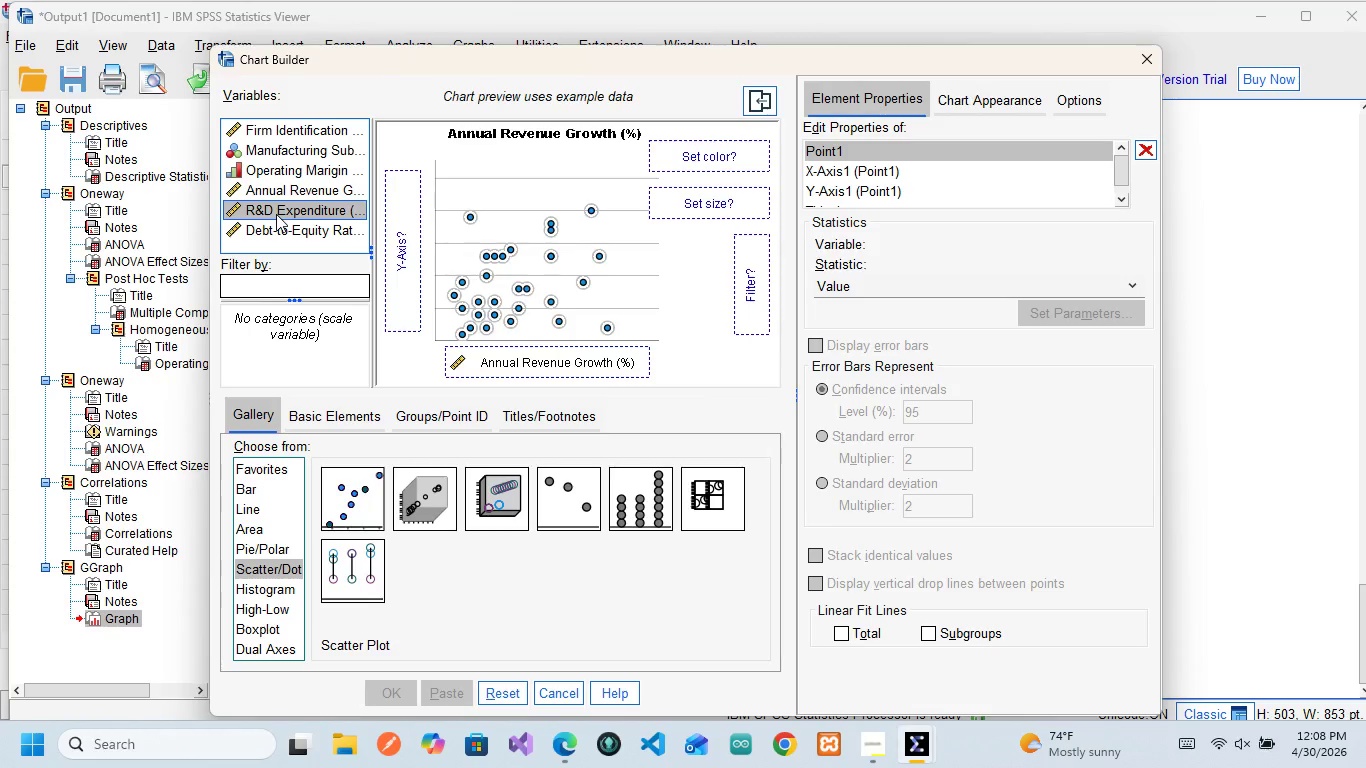 
left_click_drag(start_coordinate=[276, 214], to_coordinate=[362, 264])
 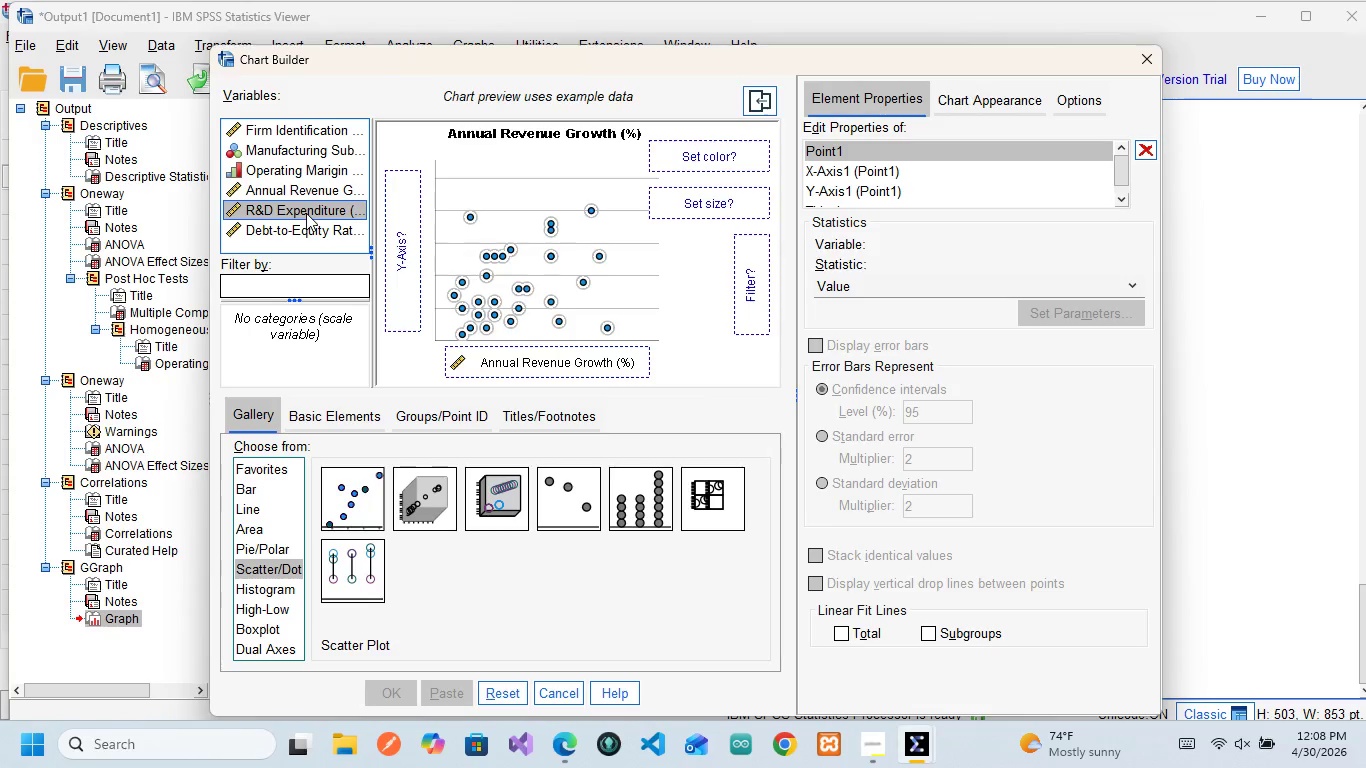 
left_click_drag(start_coordinate=[306, 213], to_coordinate=[396, 257])
 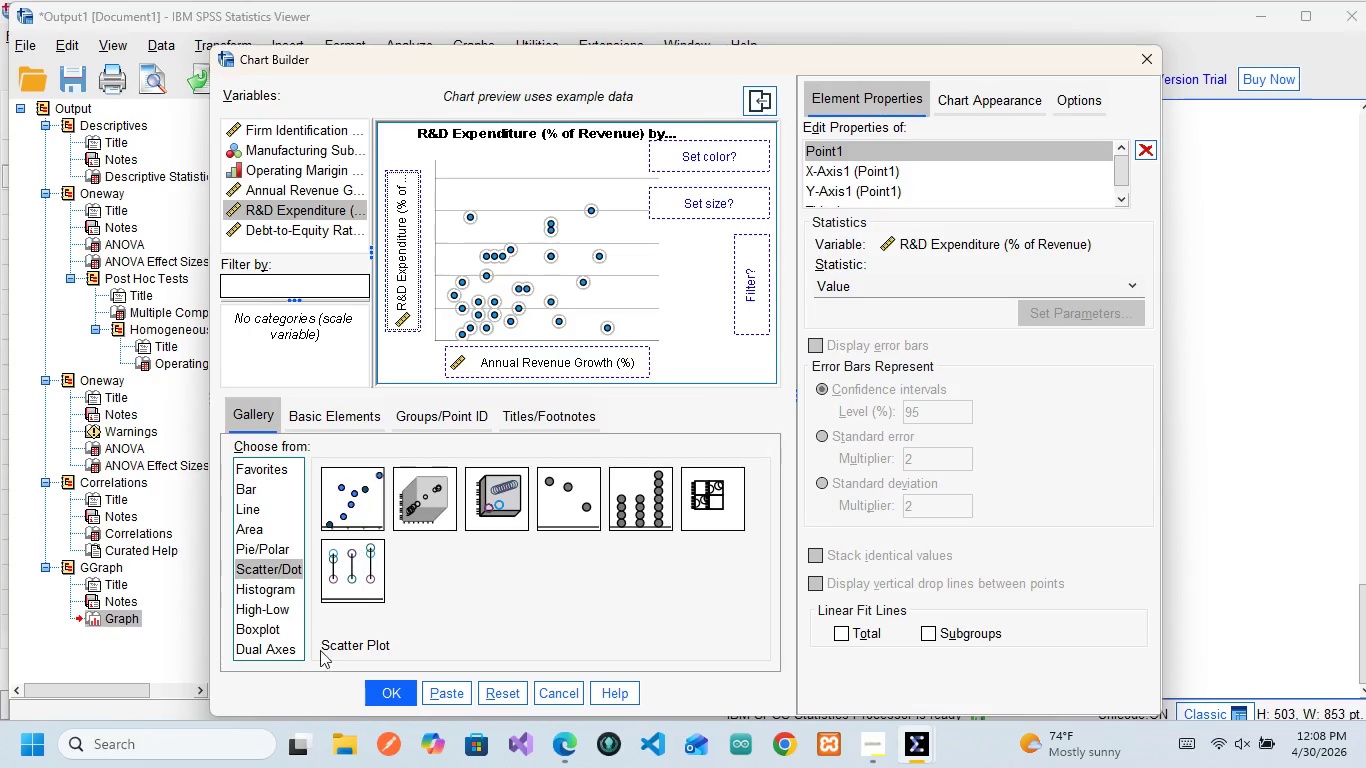 
wait(7.31)
 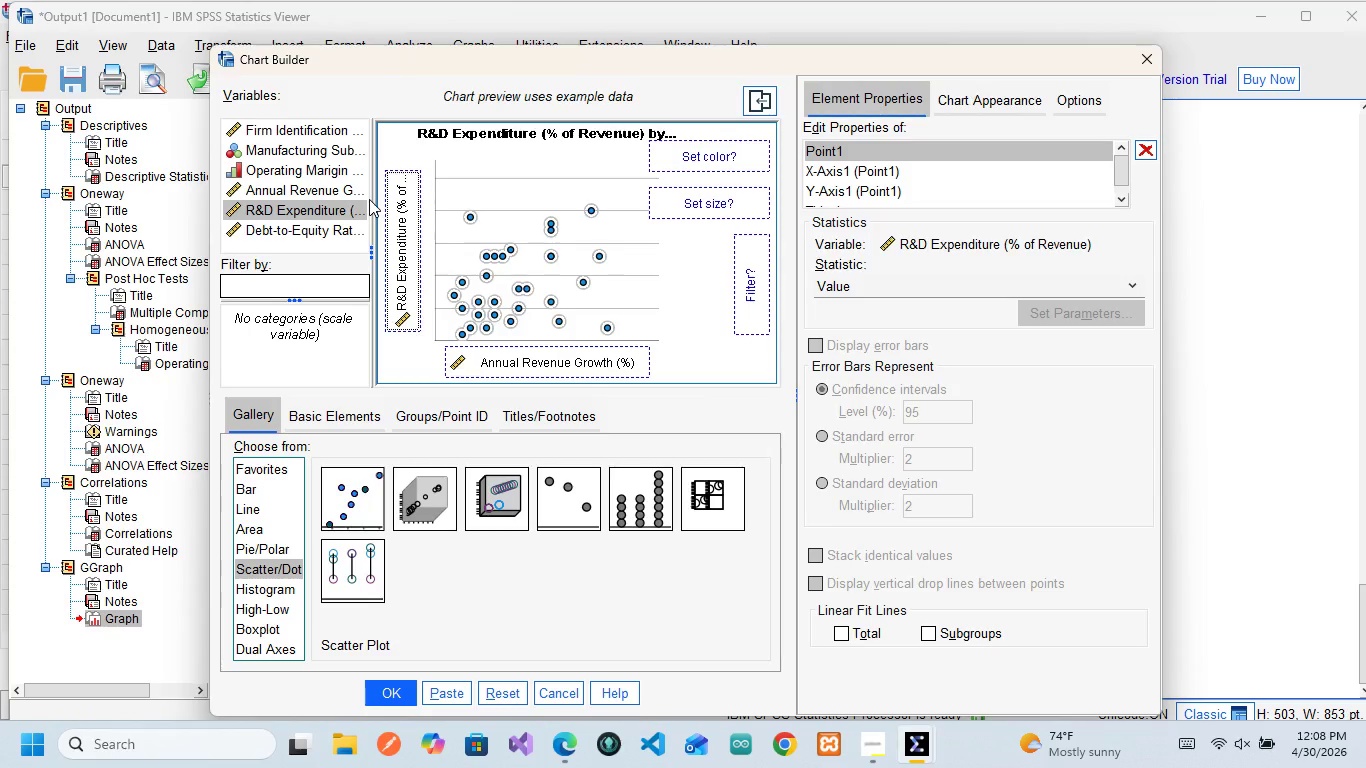 
left_click([465, 686])
 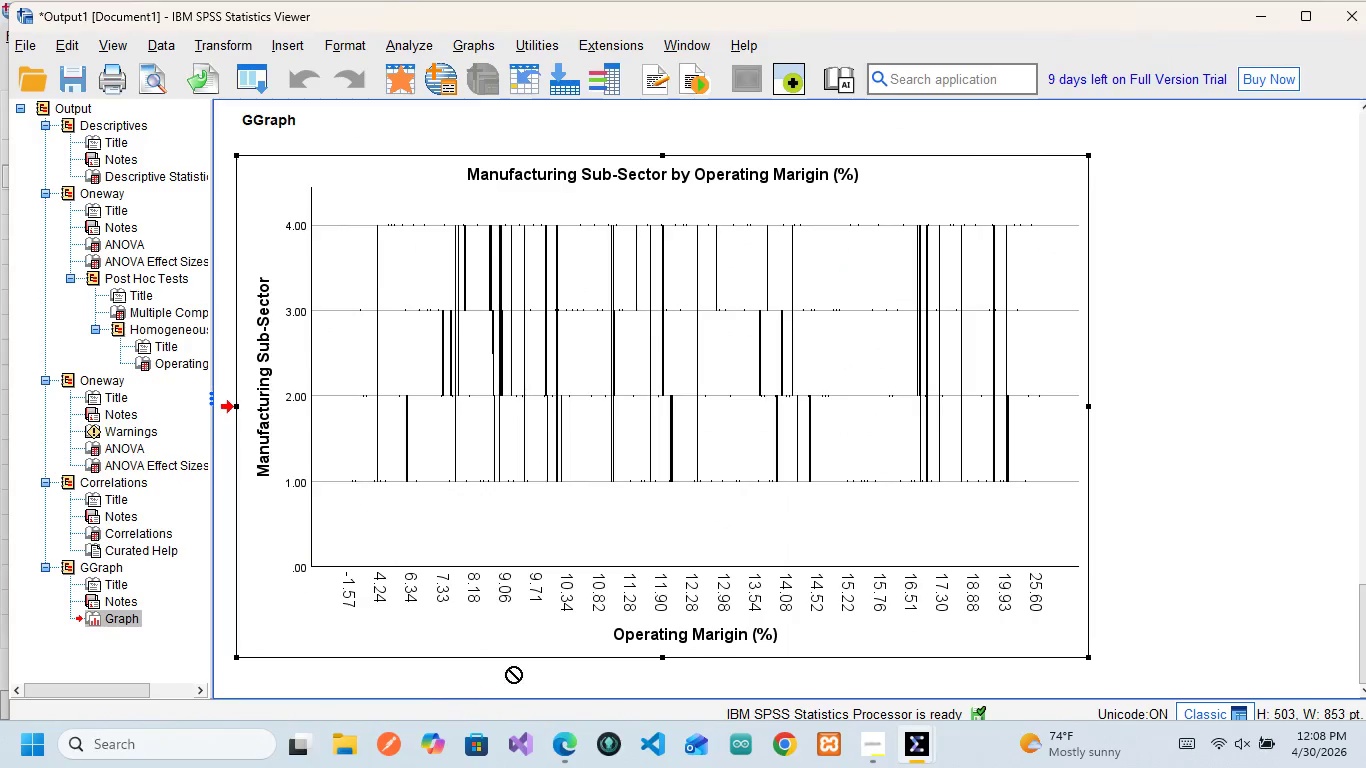 
mouse_move([658, 593])
 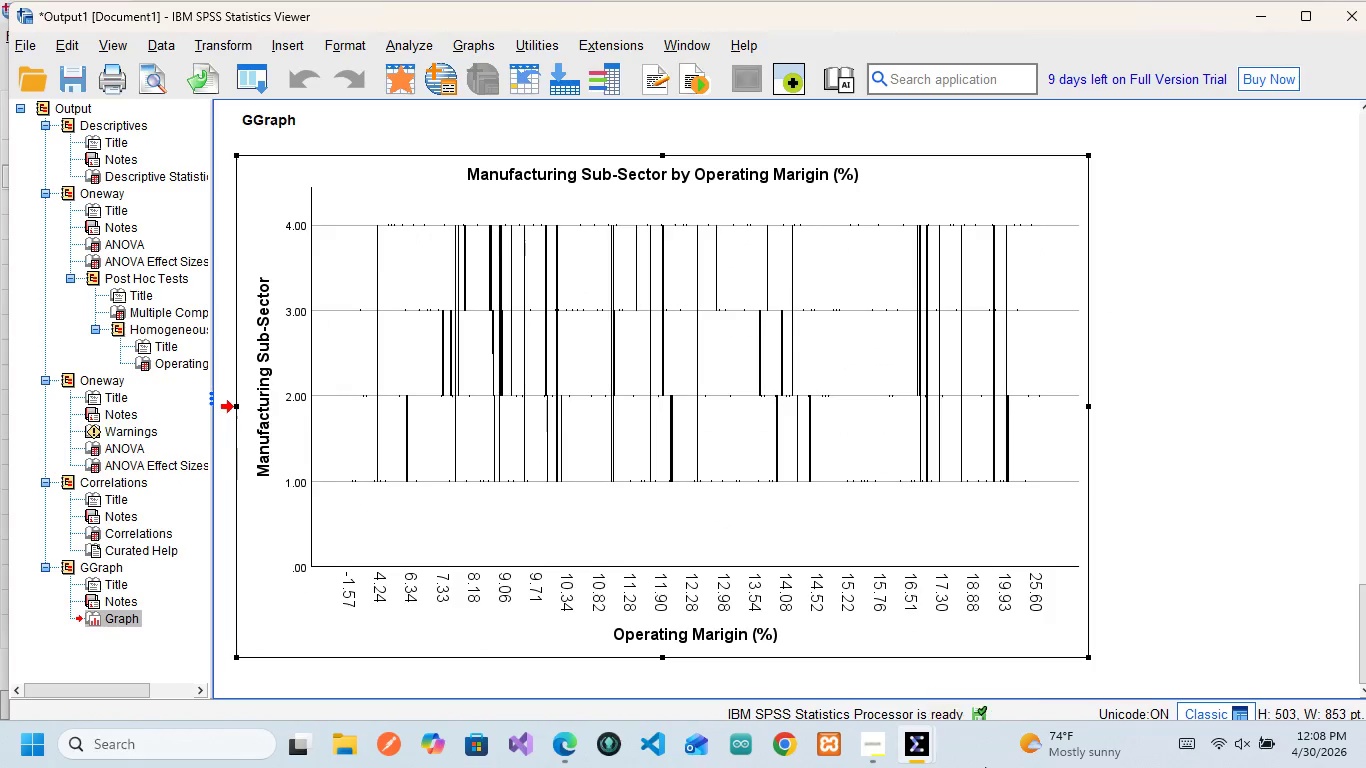 
mouse_move([864, 743])
 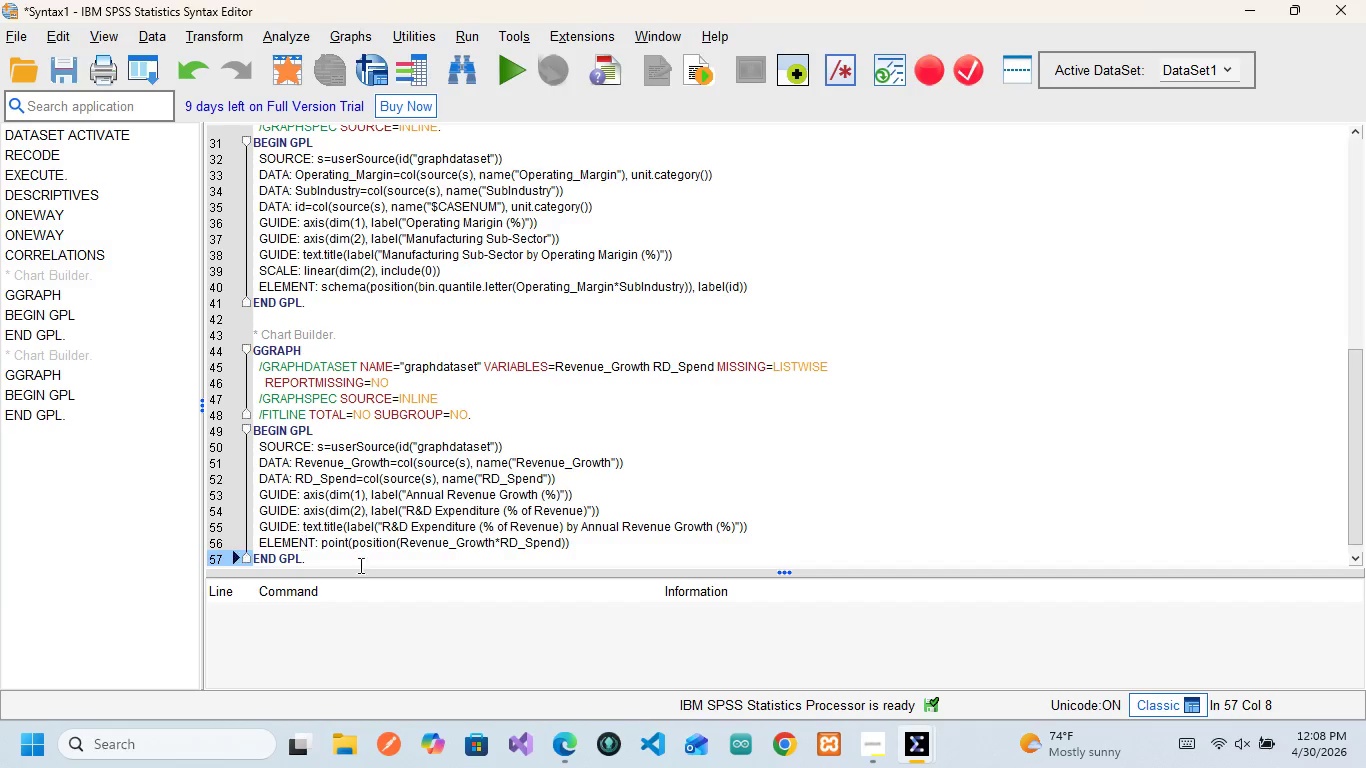 
wait(6.4)
 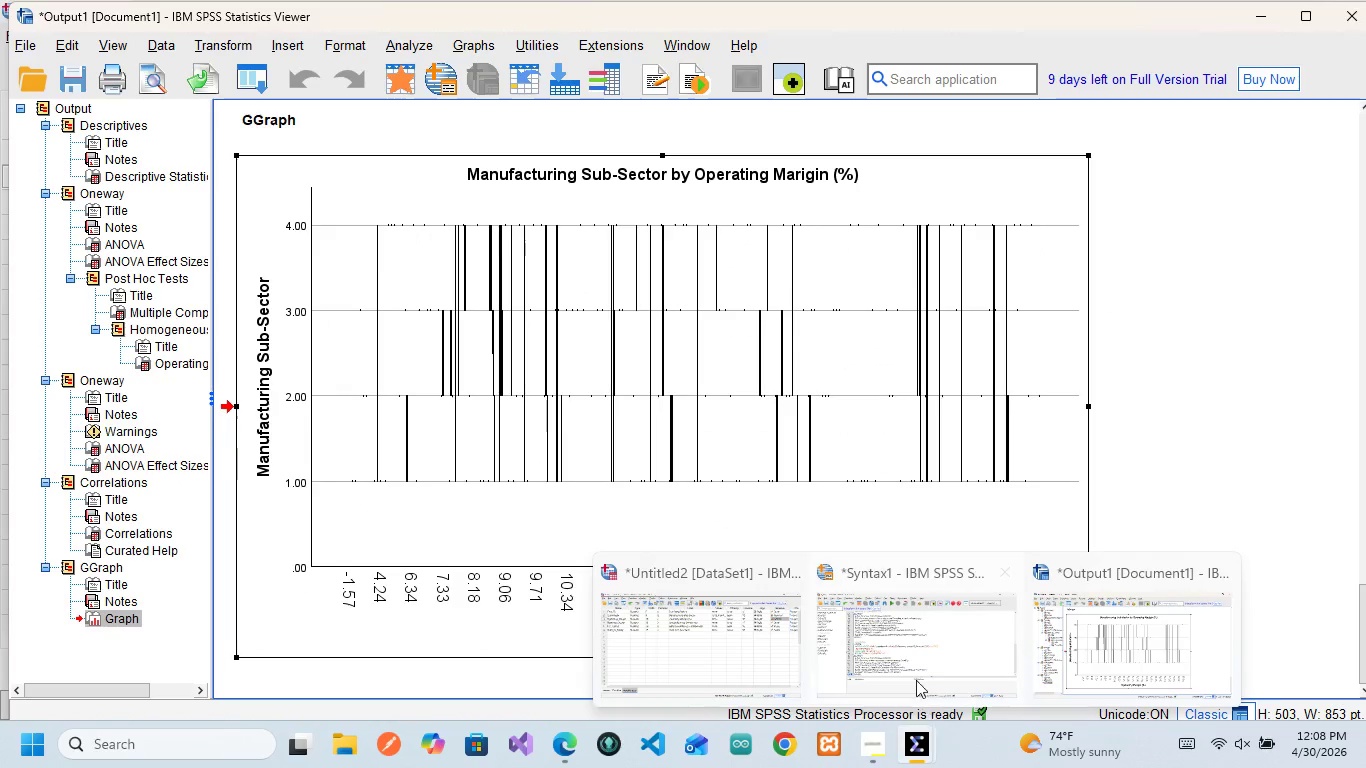 
scroll: coordinate [359, 503], scroll_direction: down, amount: 3.0
 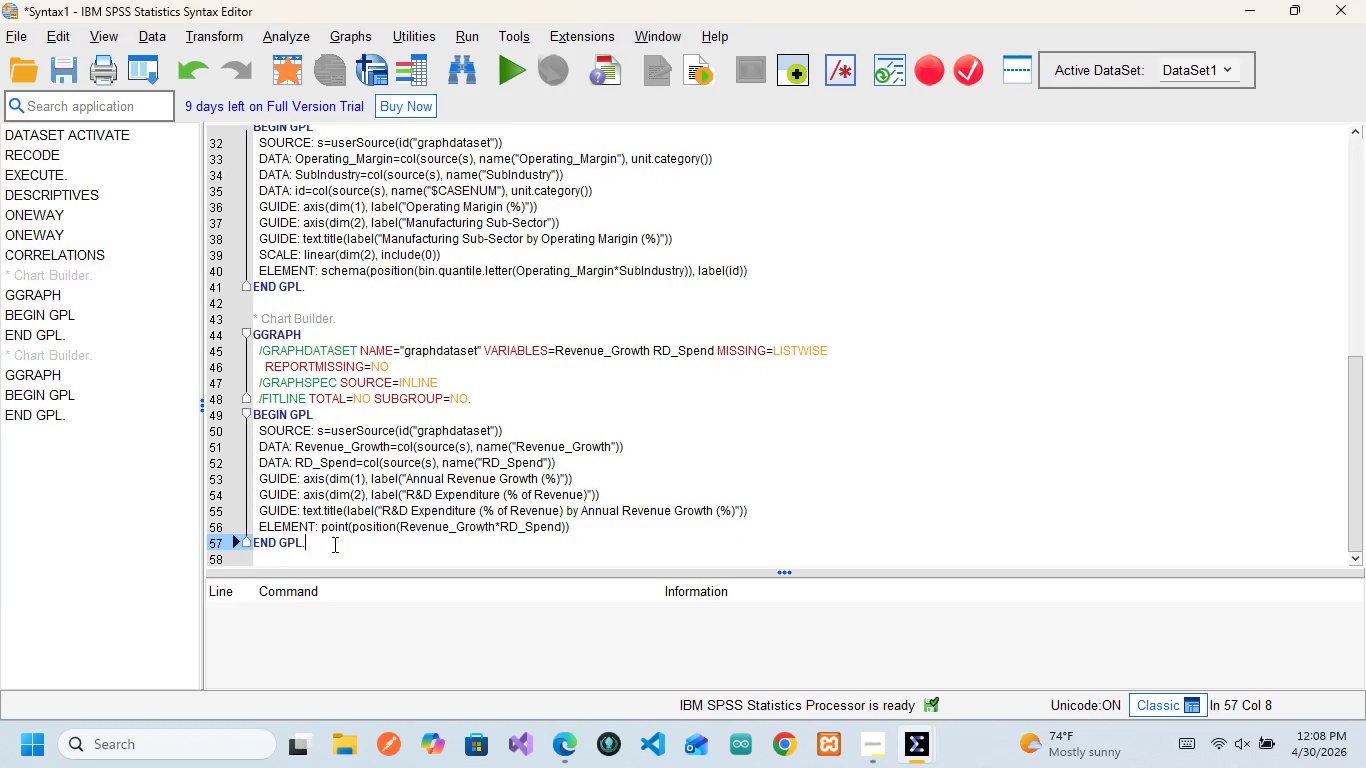 
left_click_drag(start_coordinate=[333, 544], to_coordinate=[203, 324])
 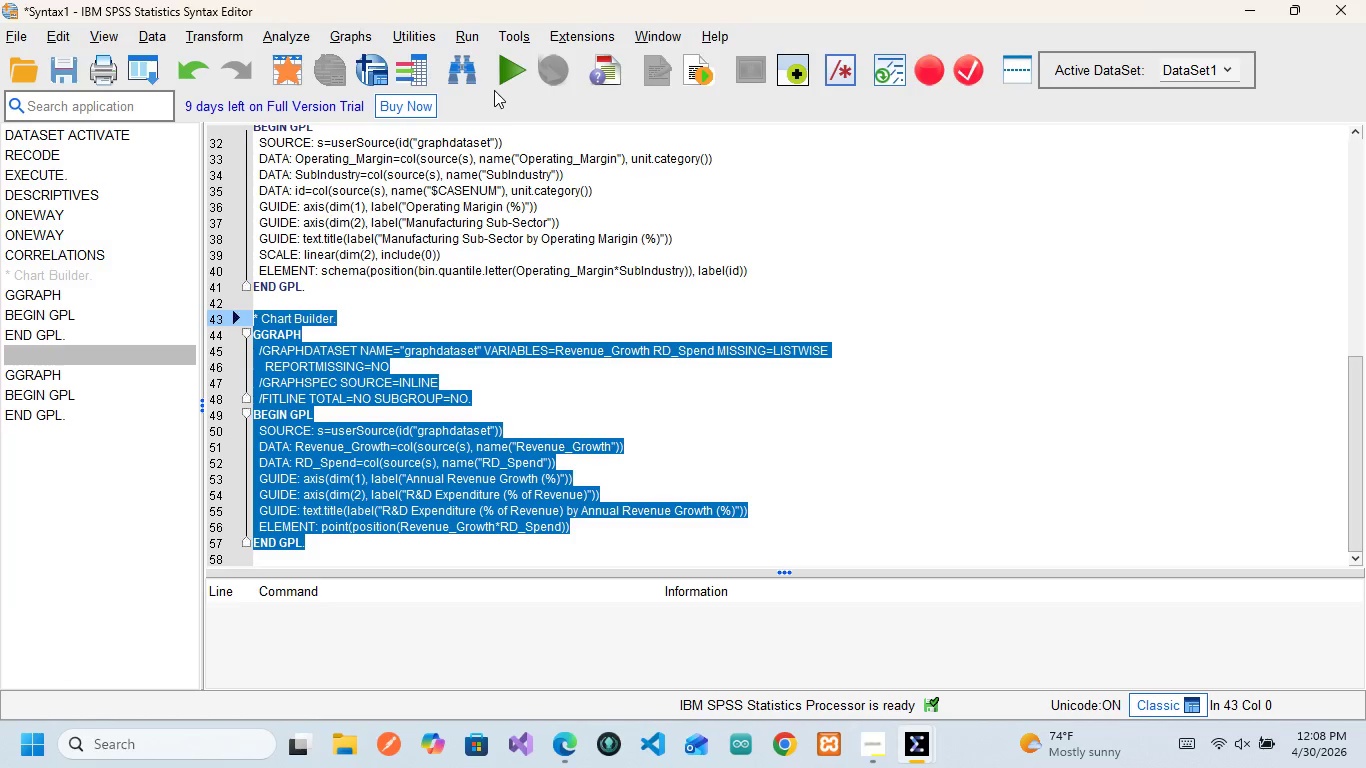 
left_click([501, 86])
 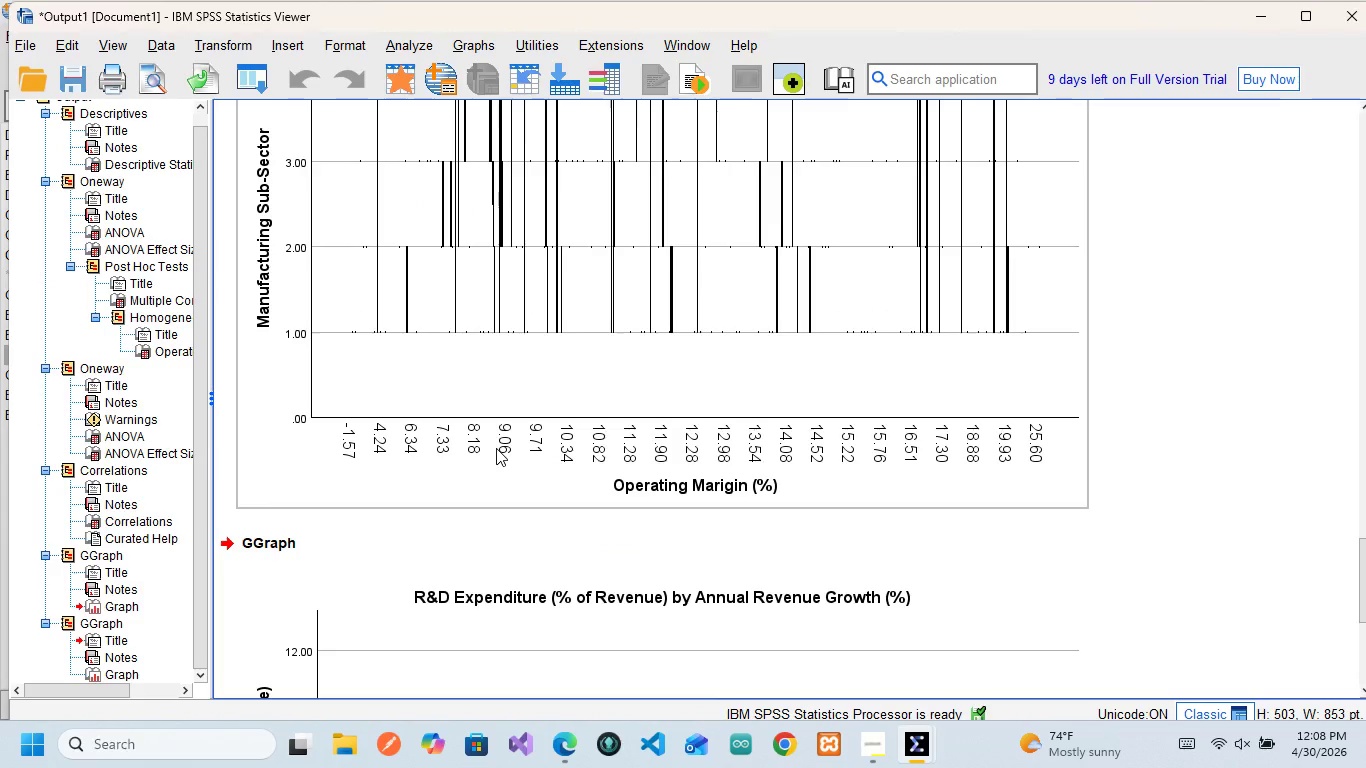 
scroll: coordinate [491, 440], scroll_direction: down, amount: 5.0
 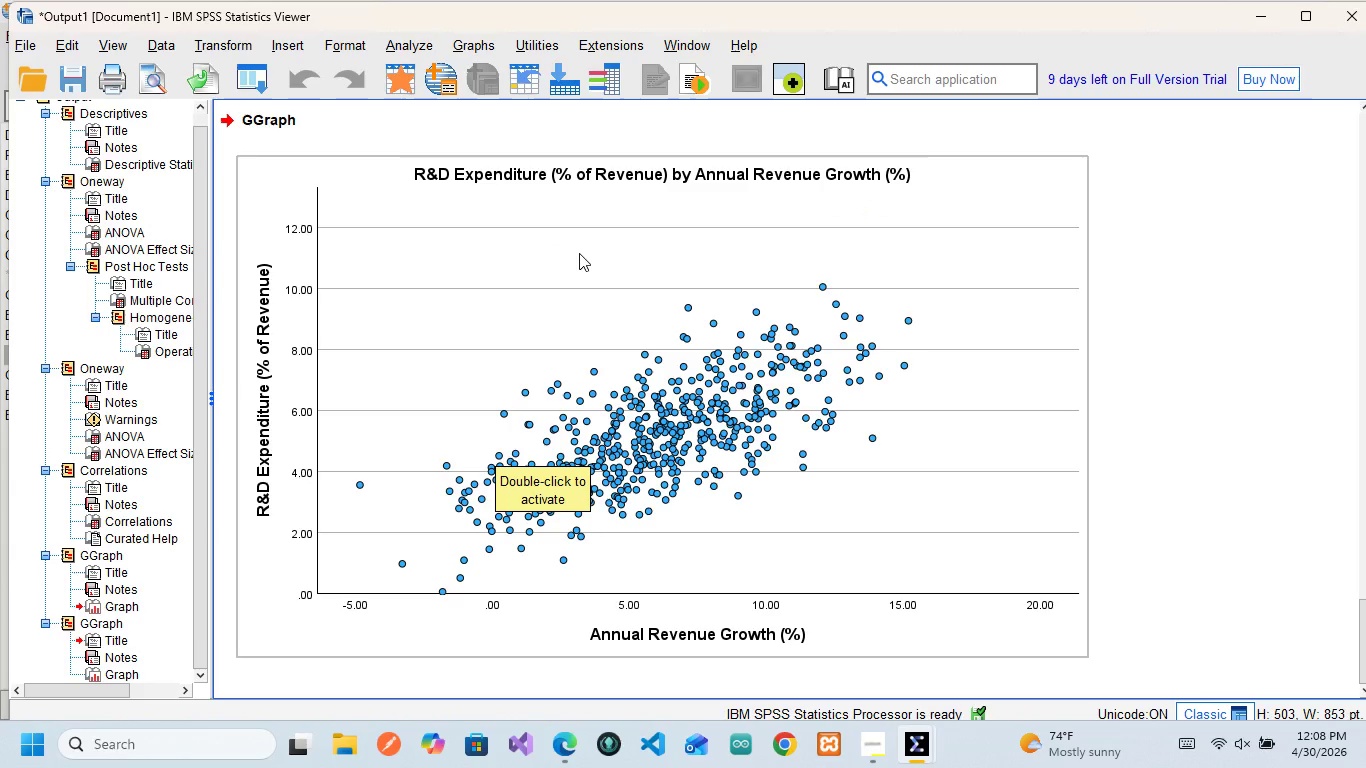 